 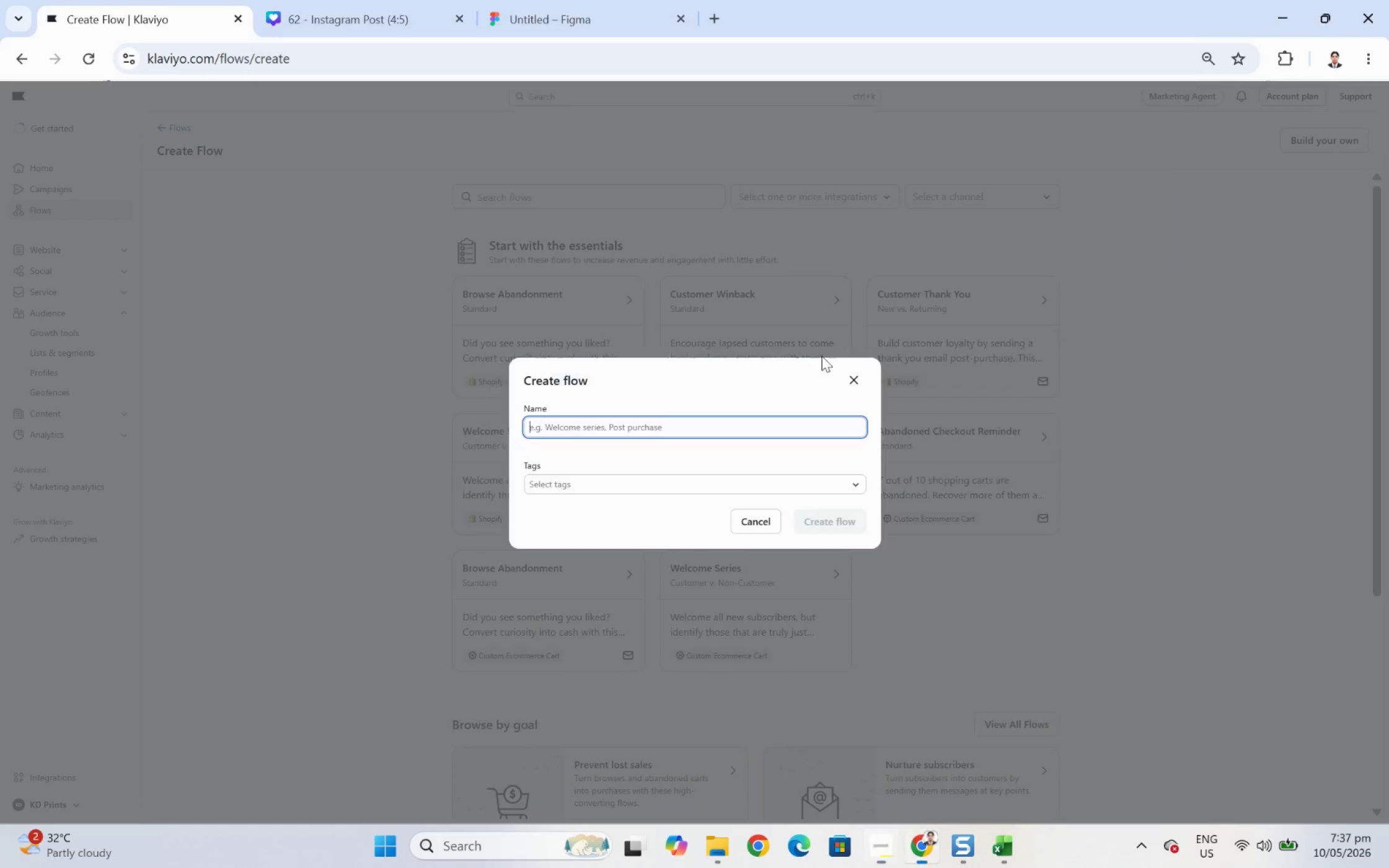 
key(Control+V)
 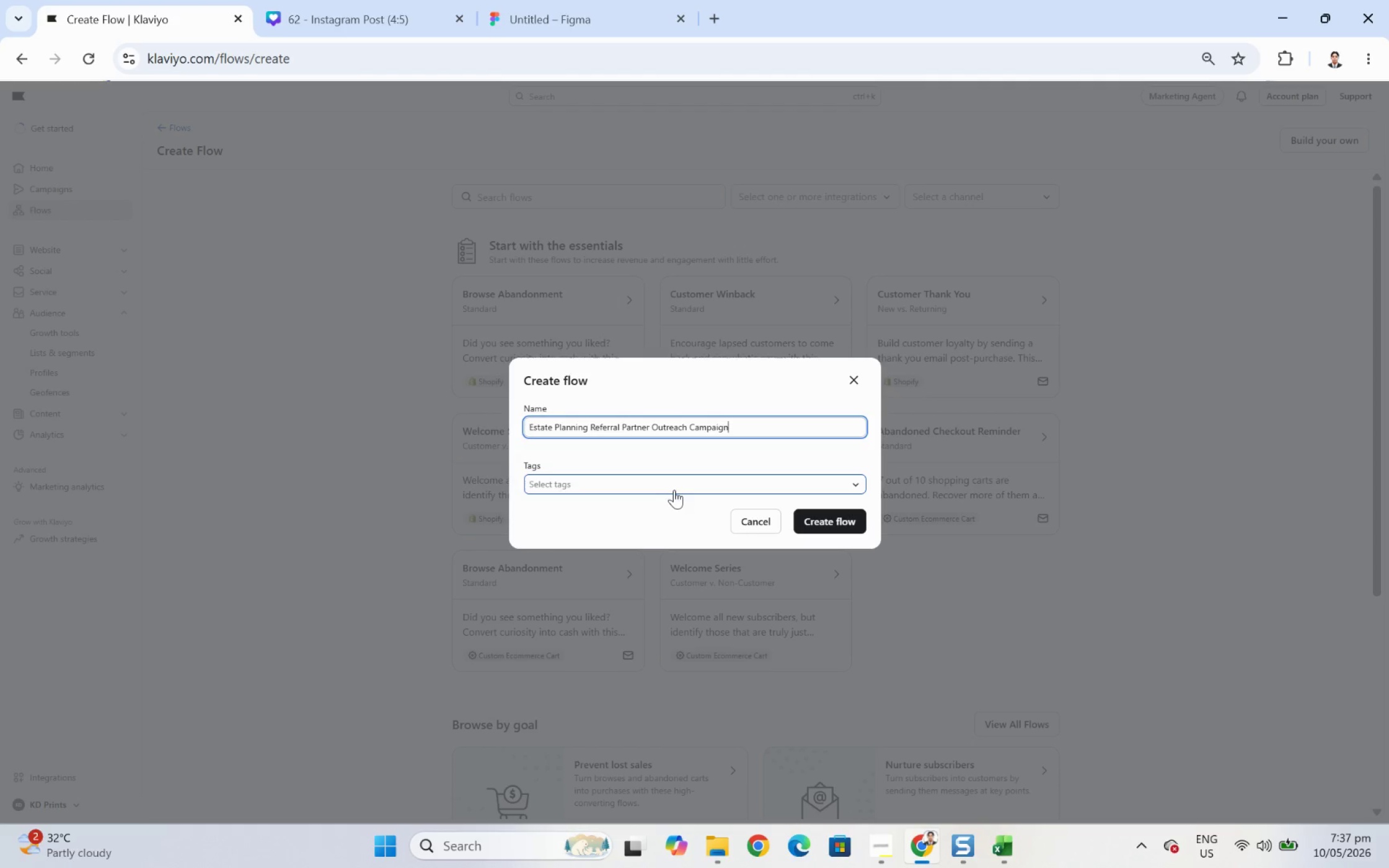 
left_click([673, 490])
 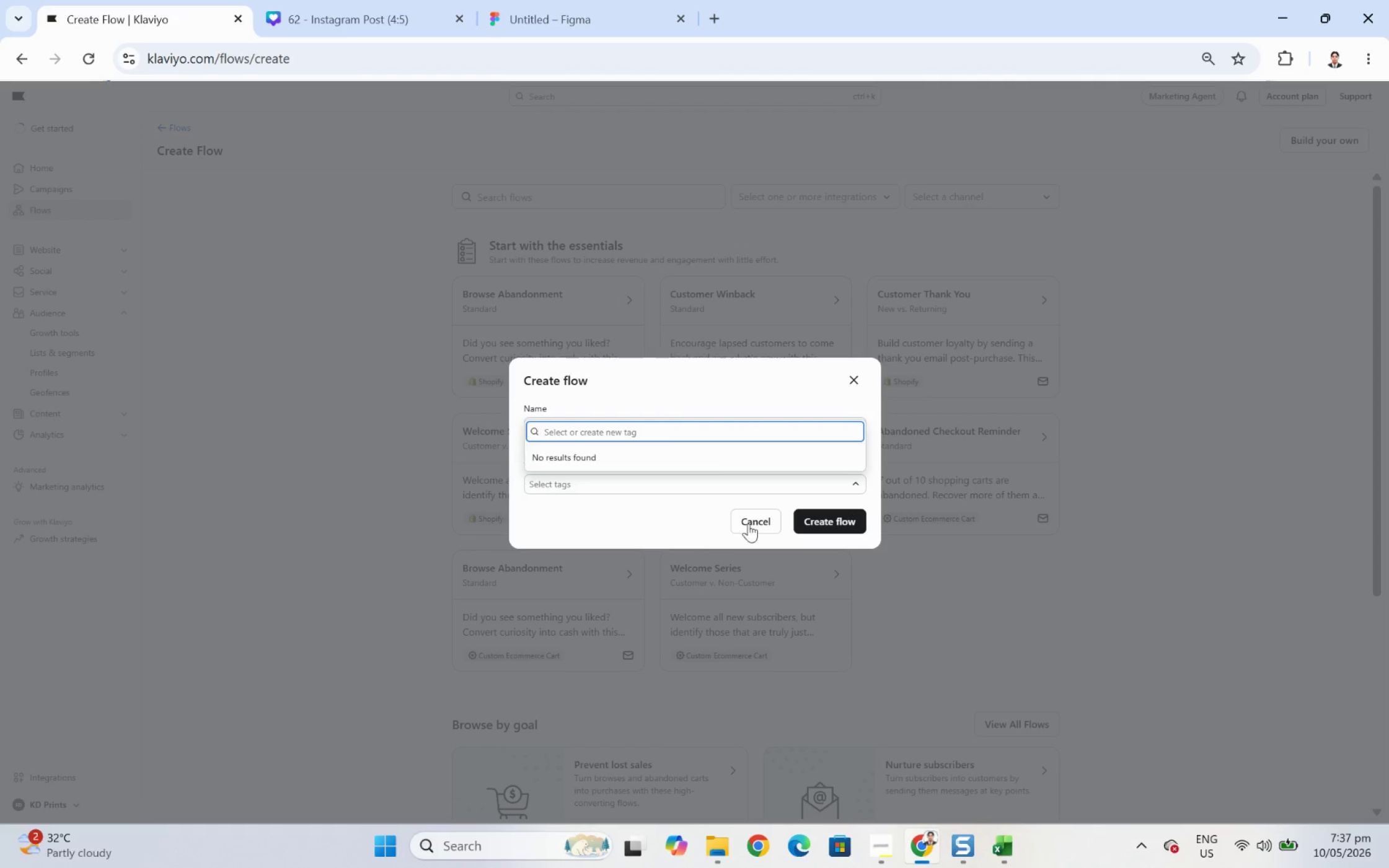 
left_click([690, 528])
 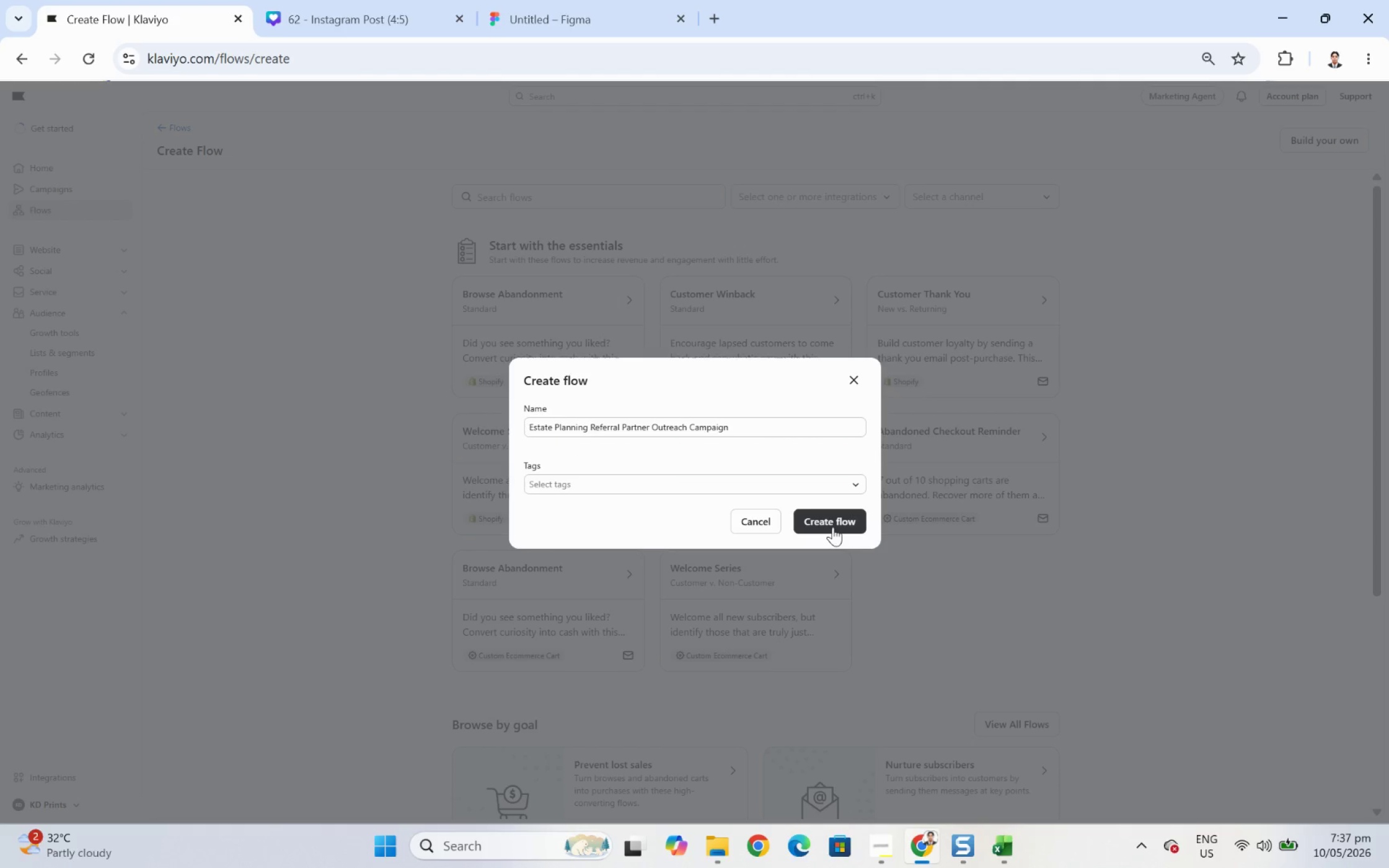 
left_click([832, 527])
 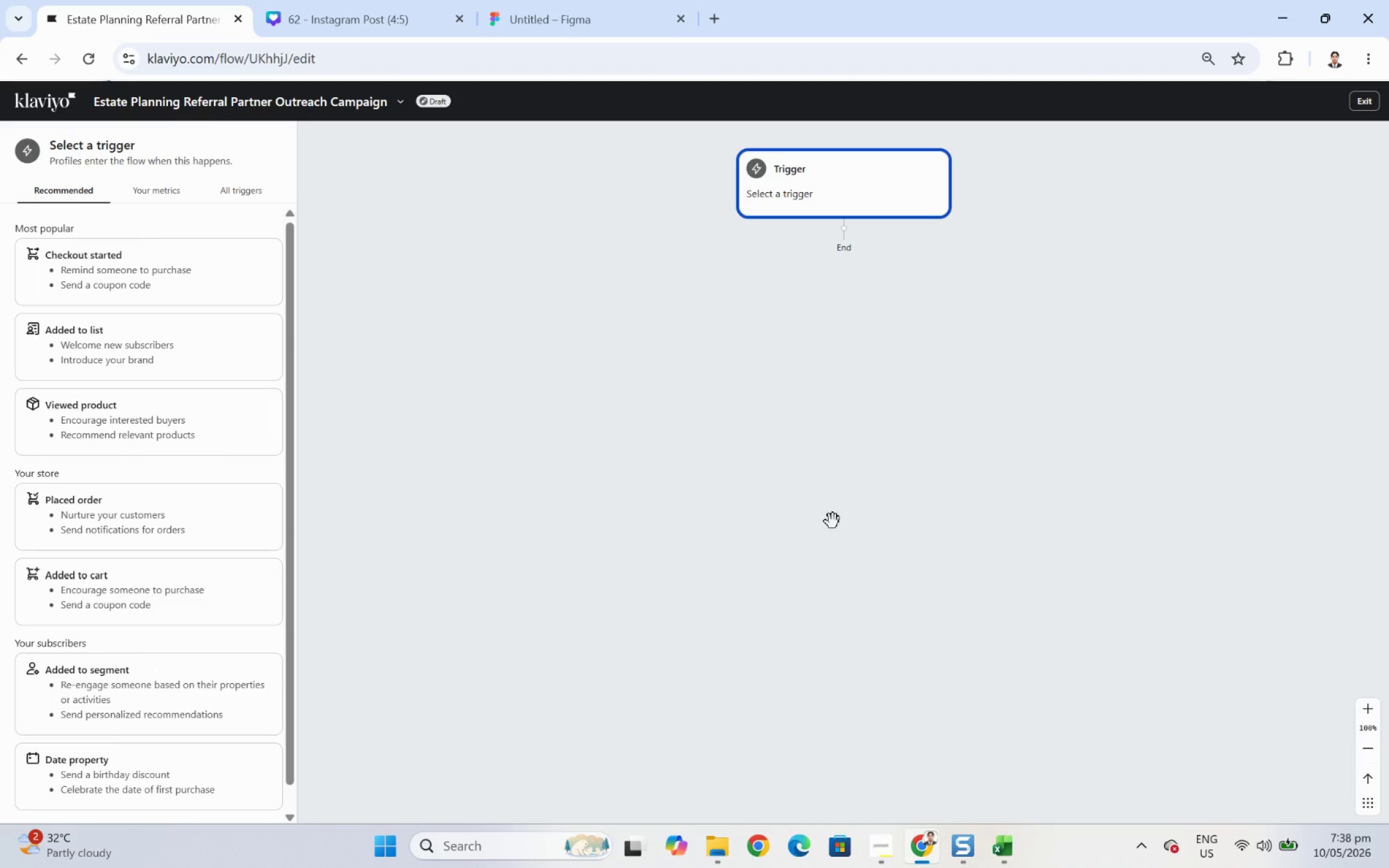 
wait(22.56)
 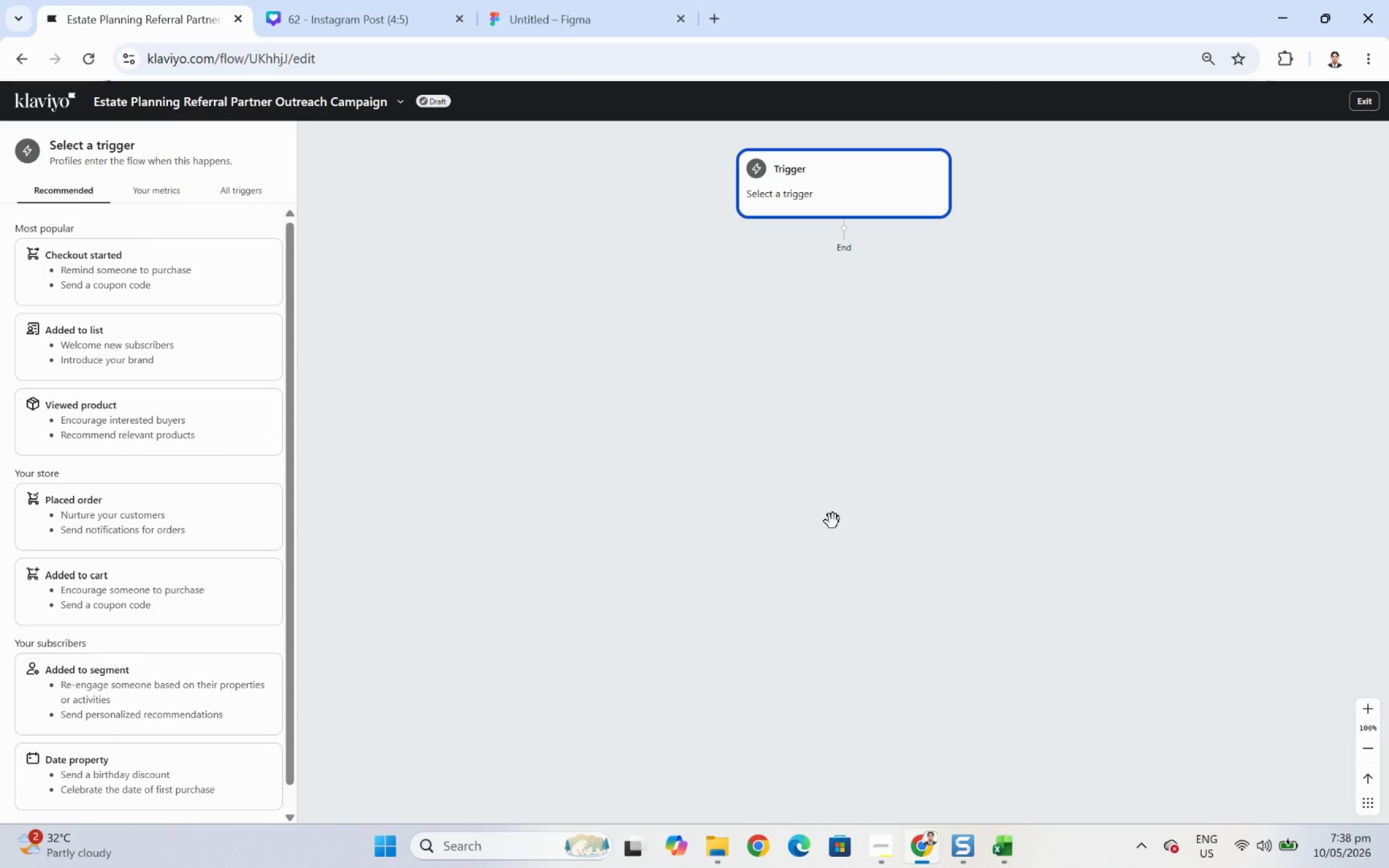 
left_click_drag(start_coordinate=[150, 337], to_coordinate=[853, 210])
 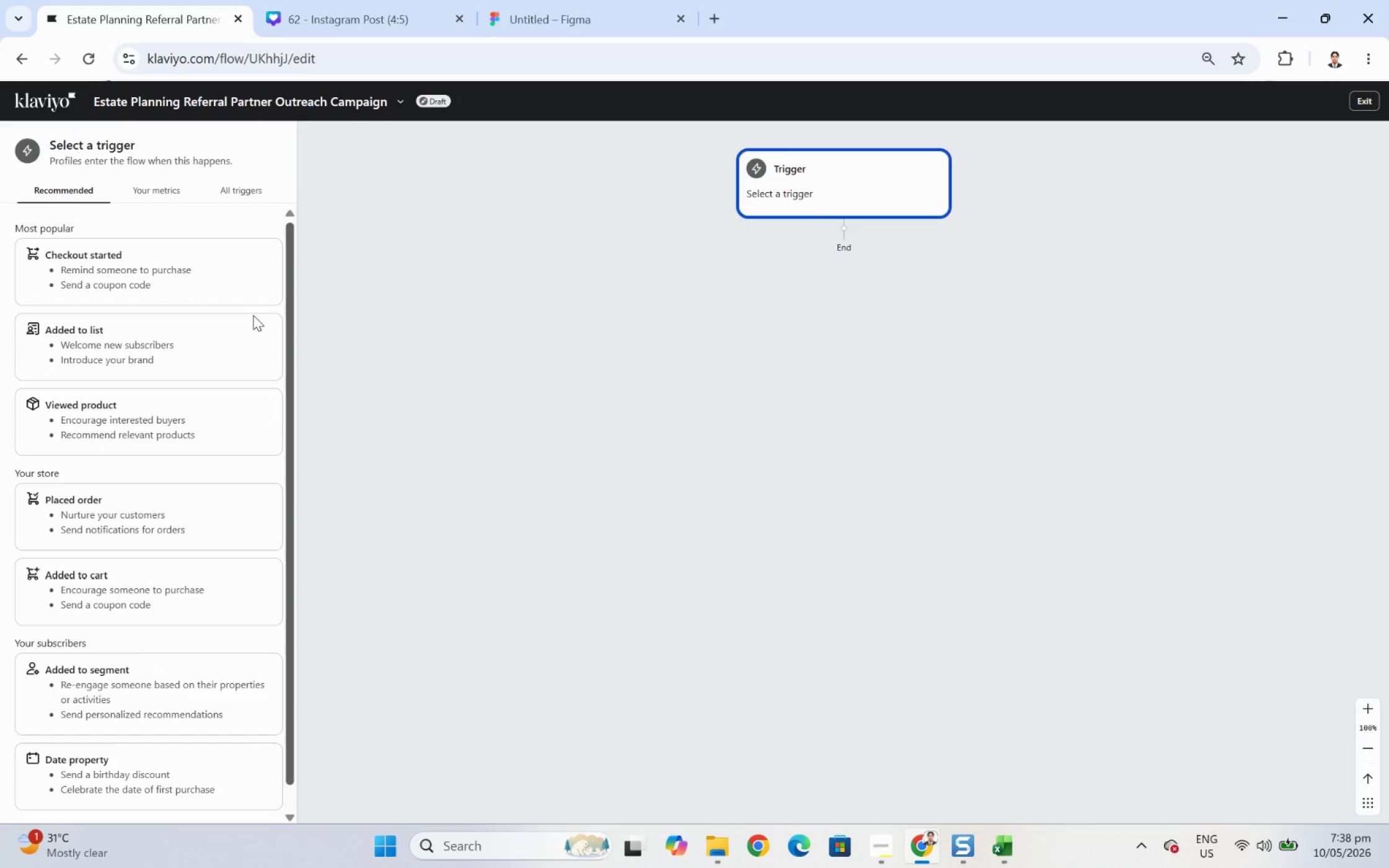 
left_click([169, 344])
 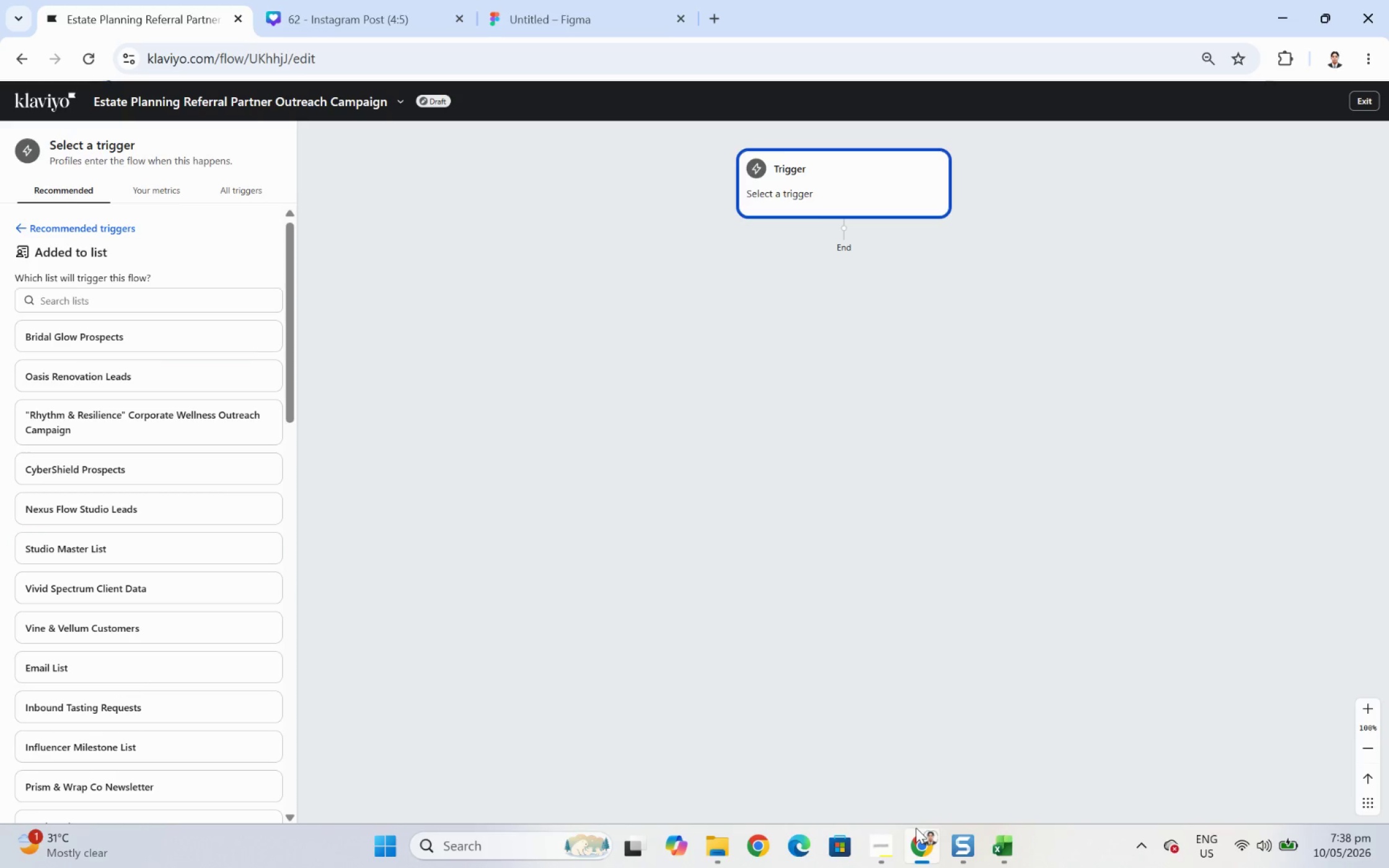 
wait(6.82)
 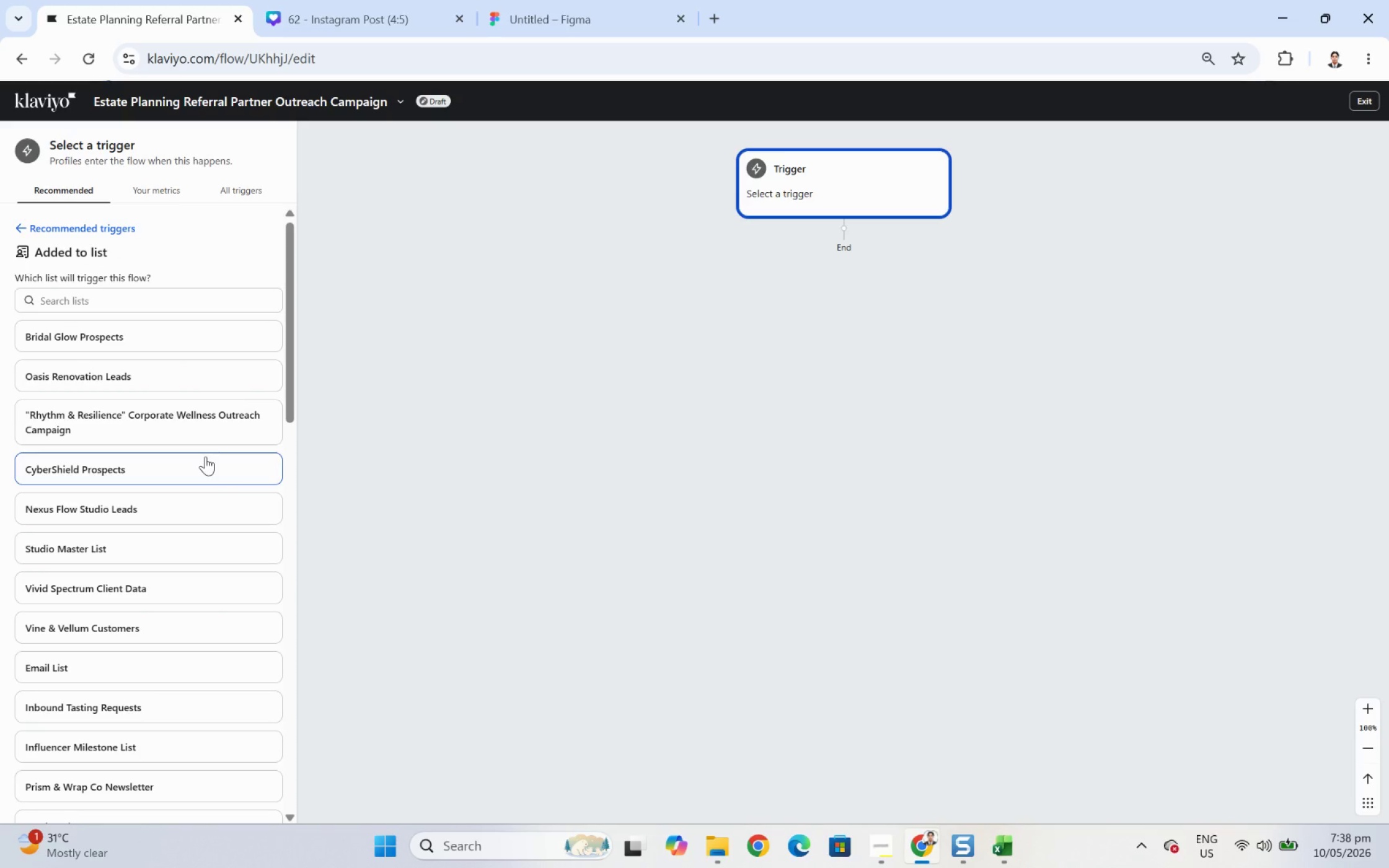 
left_click([149, 298])
 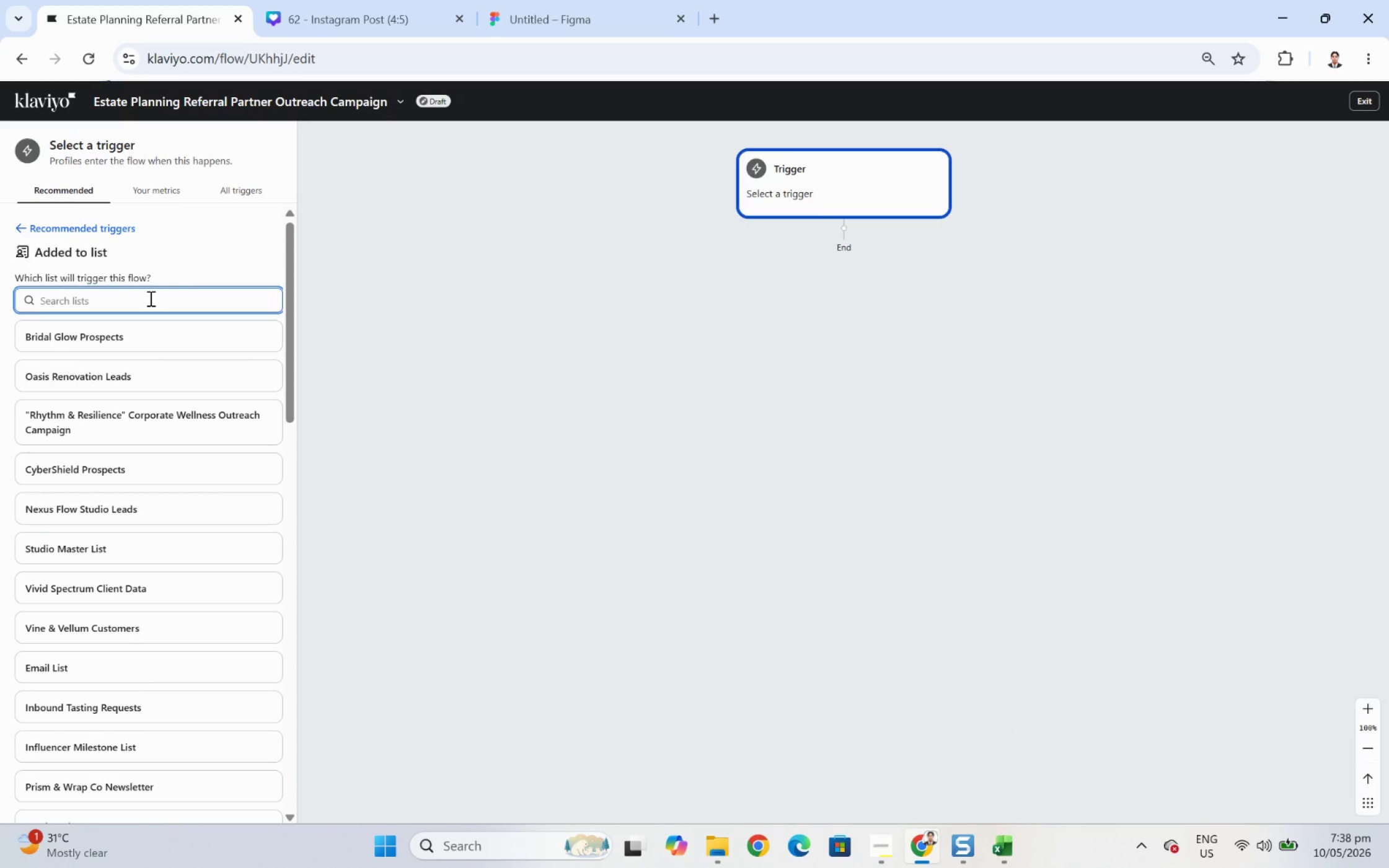 
type(cpa)
 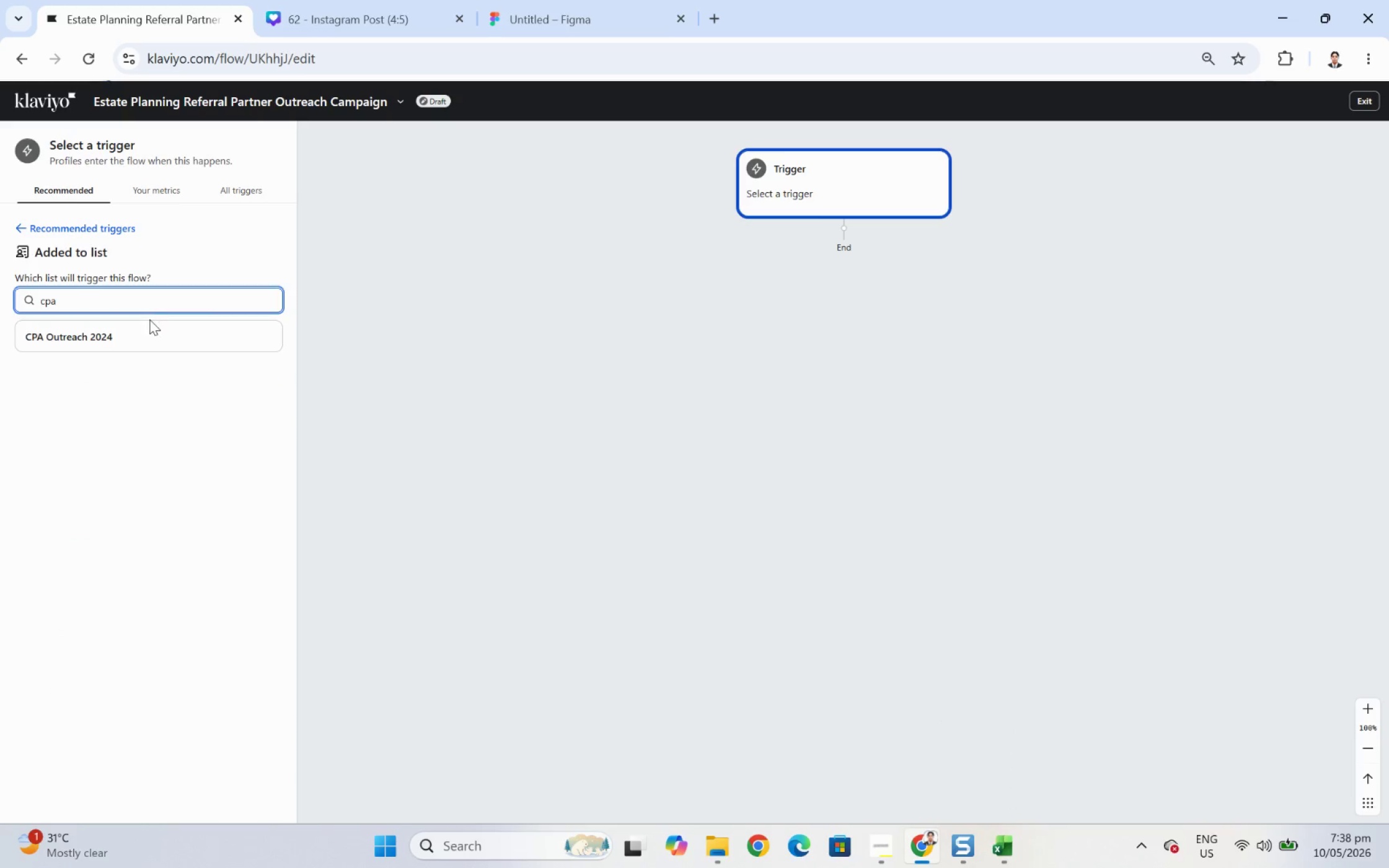 
left_click([149, 323])
 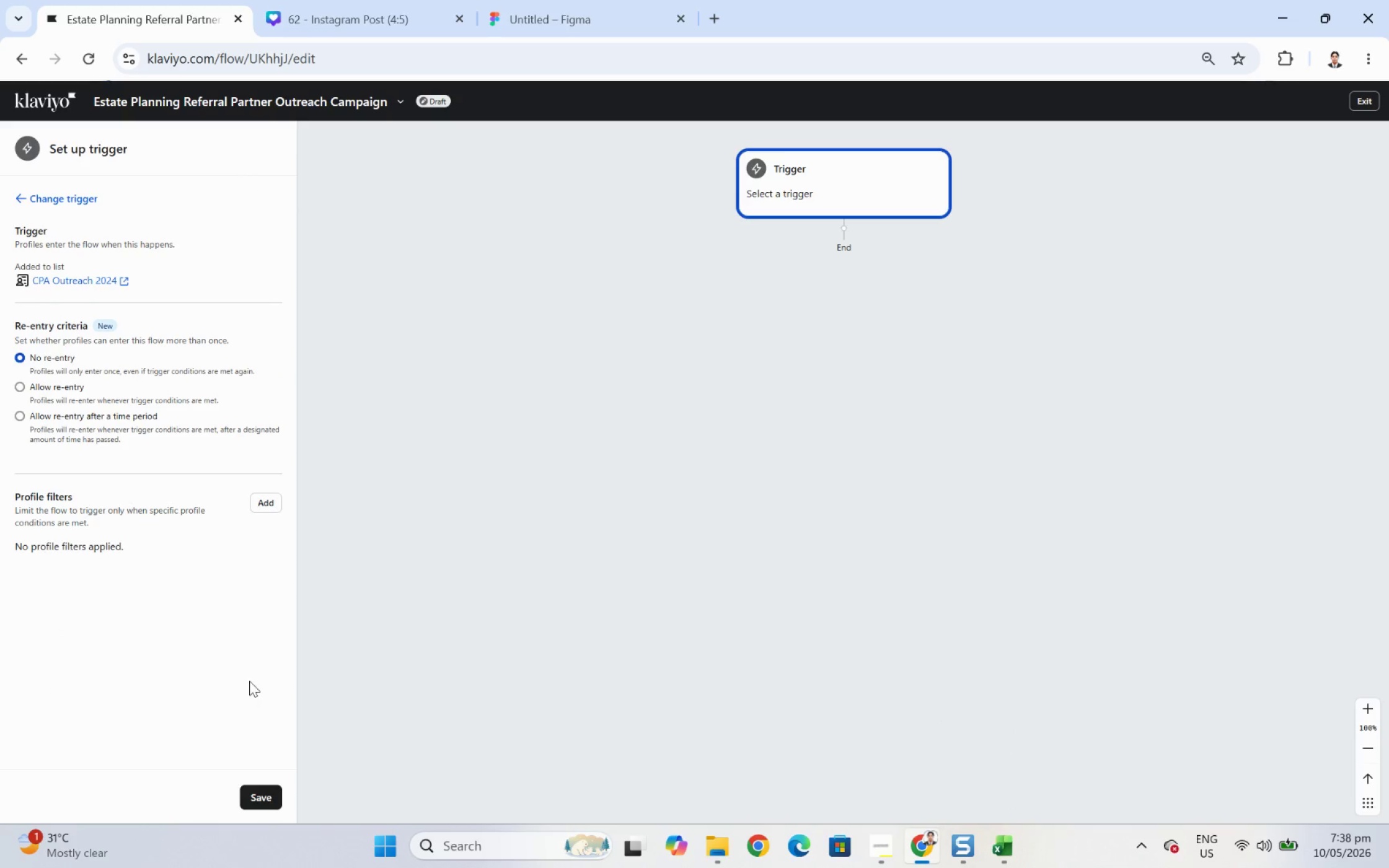 
left_click([275, 796])
 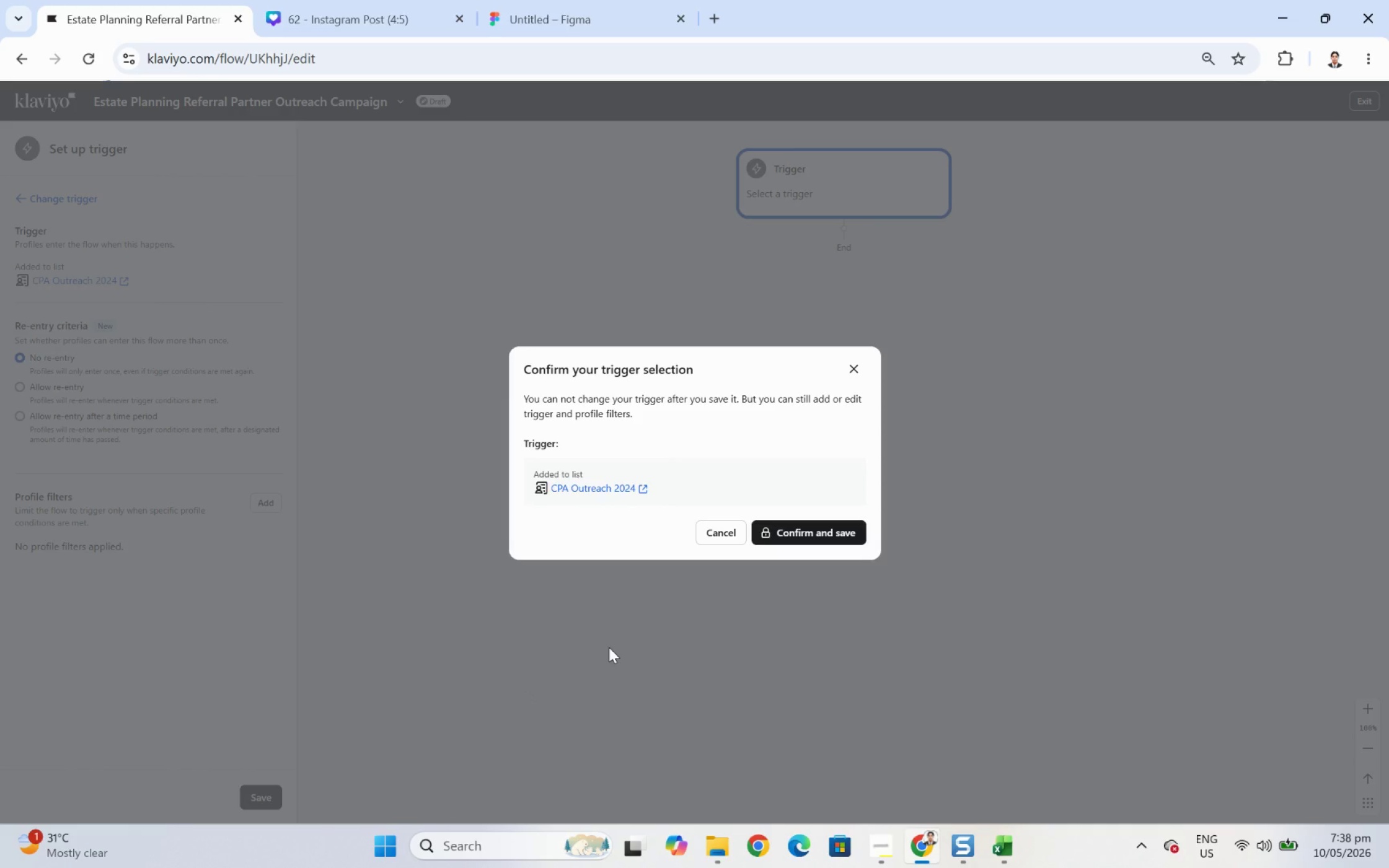 
wait(8.26)
 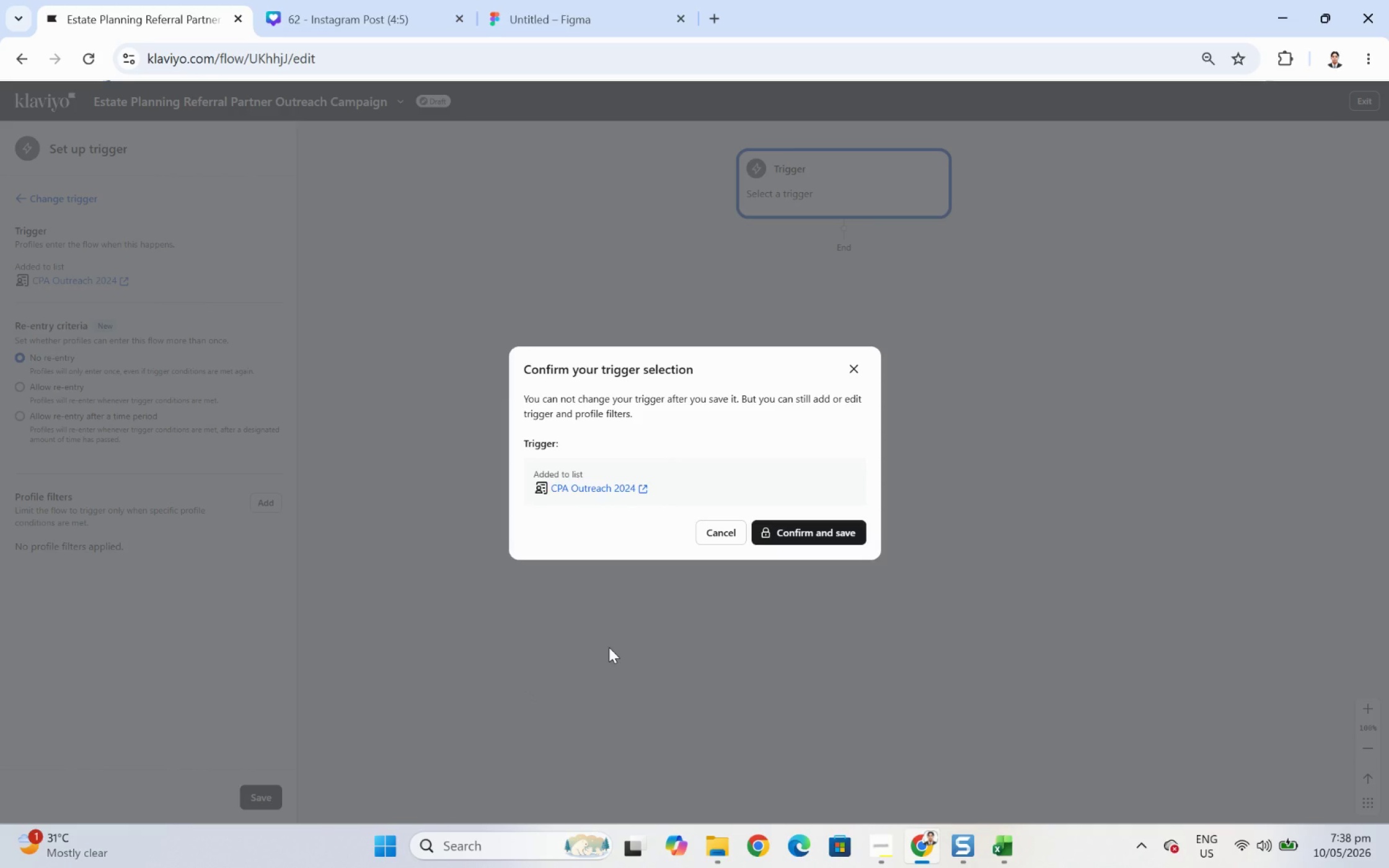 
left_click([841, 520])
 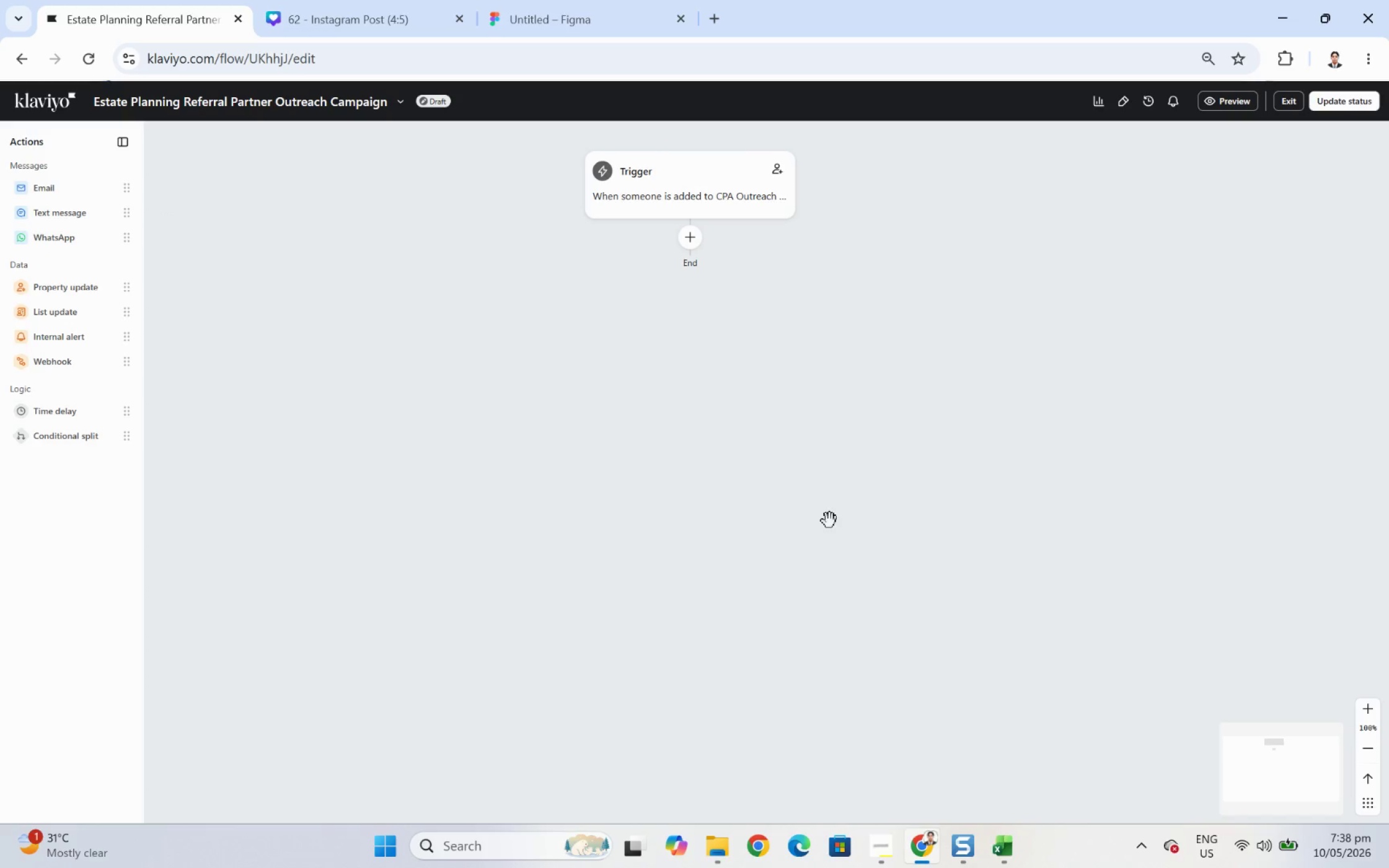 
left_click_drag(start_coordinate=[698, 456], to_coordinate=[826, 537])
 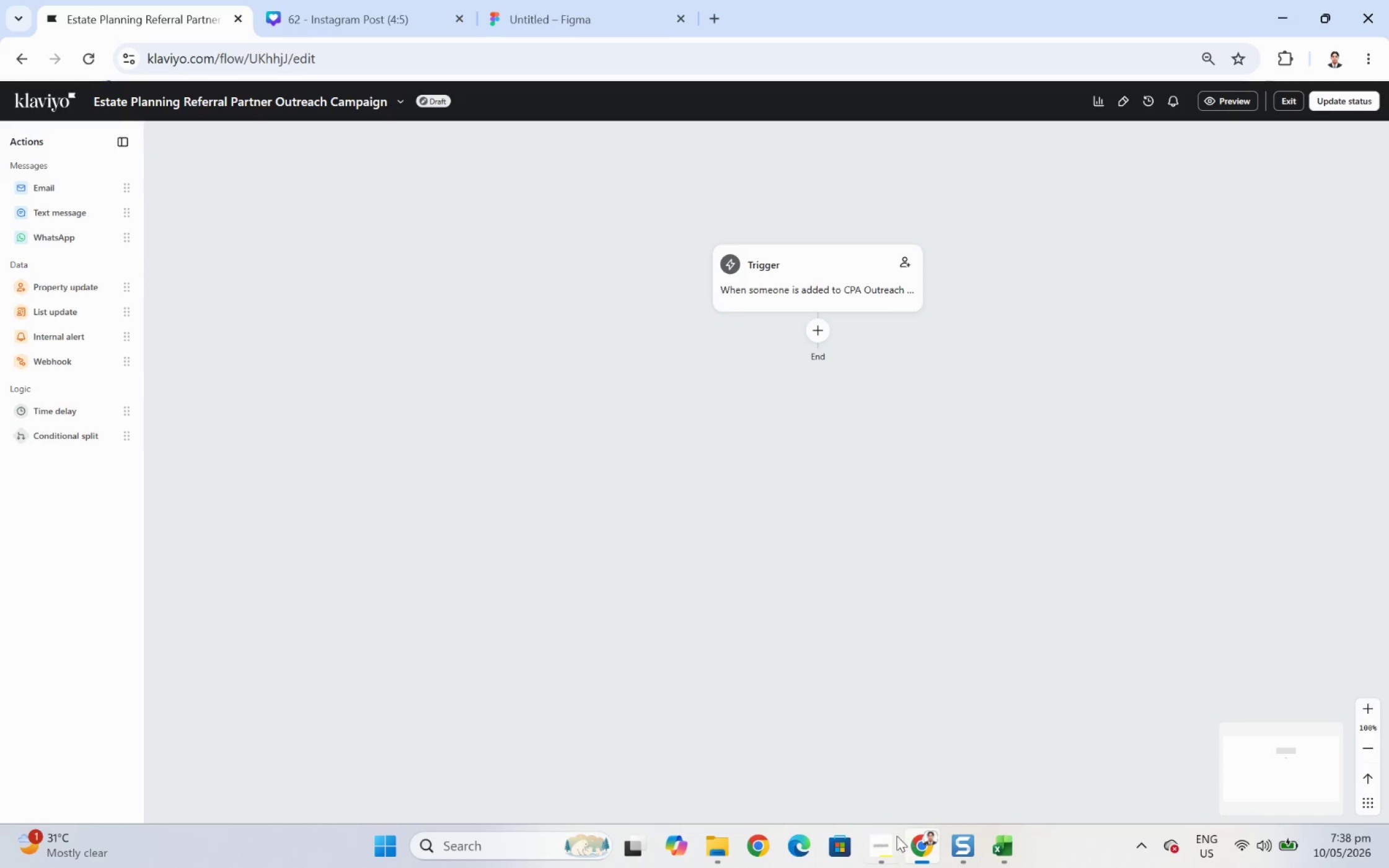 
left_click([895, 835])